 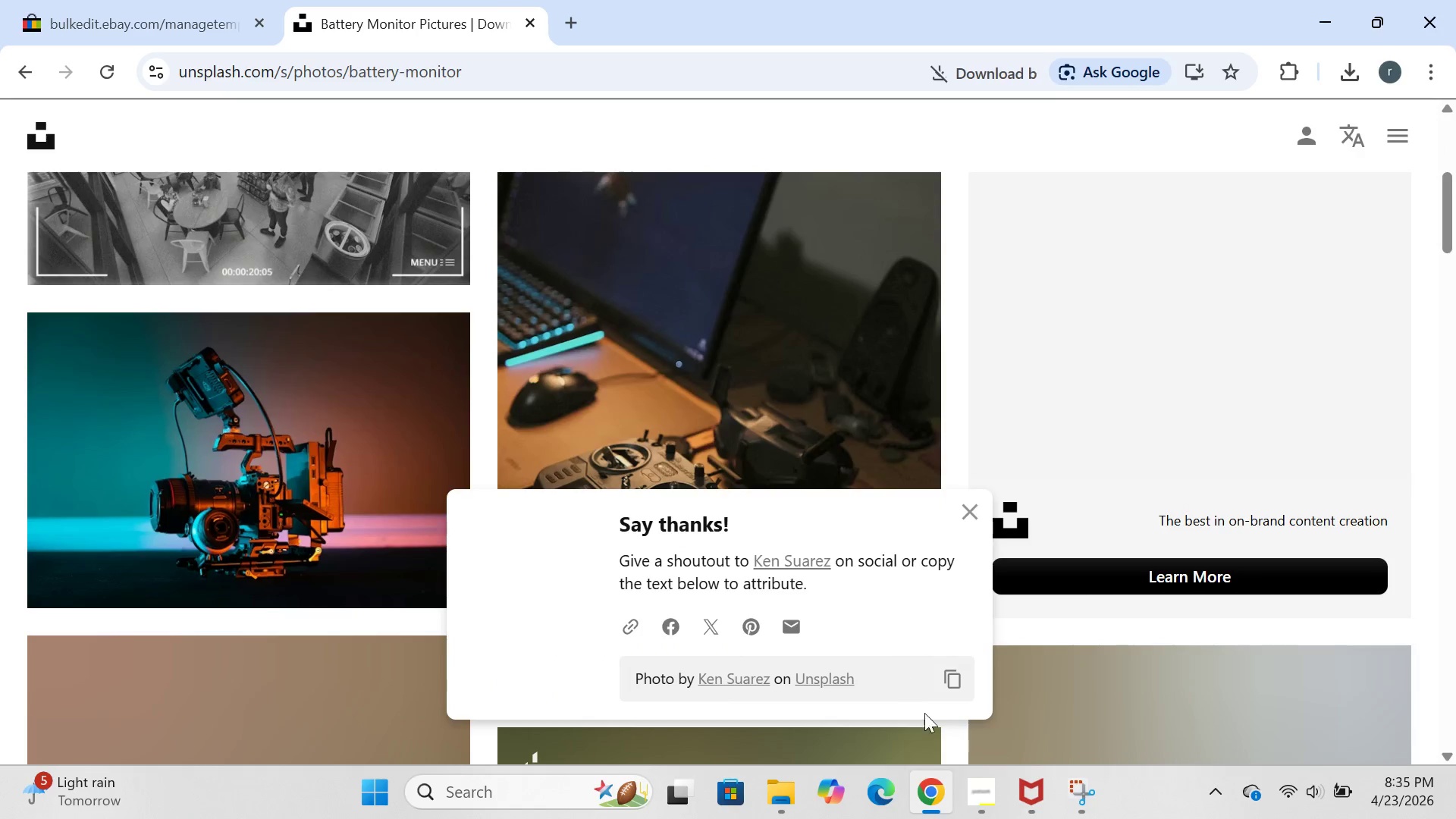 
left_click([186, 23])
 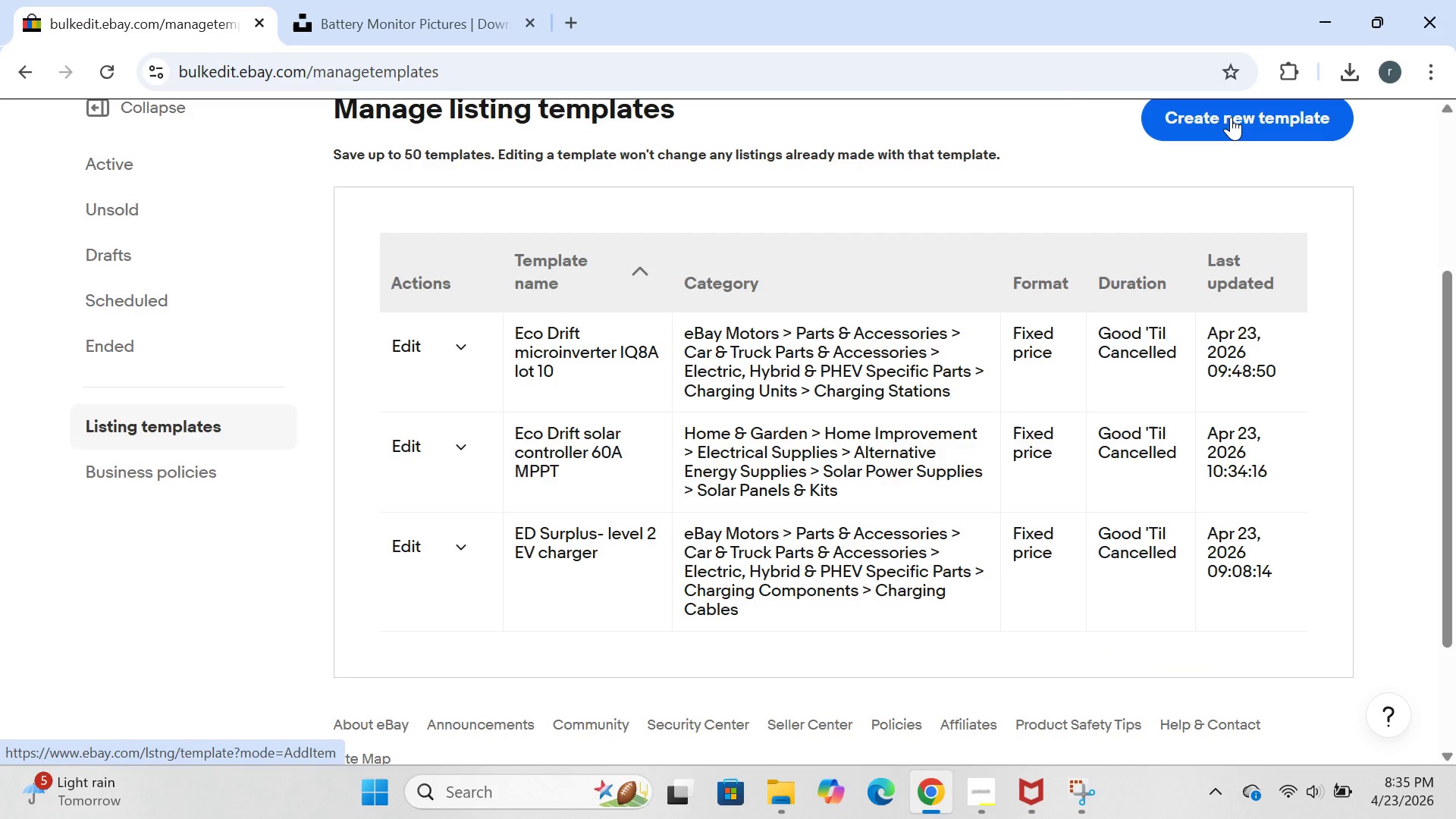 
left_click([1231, 117])
 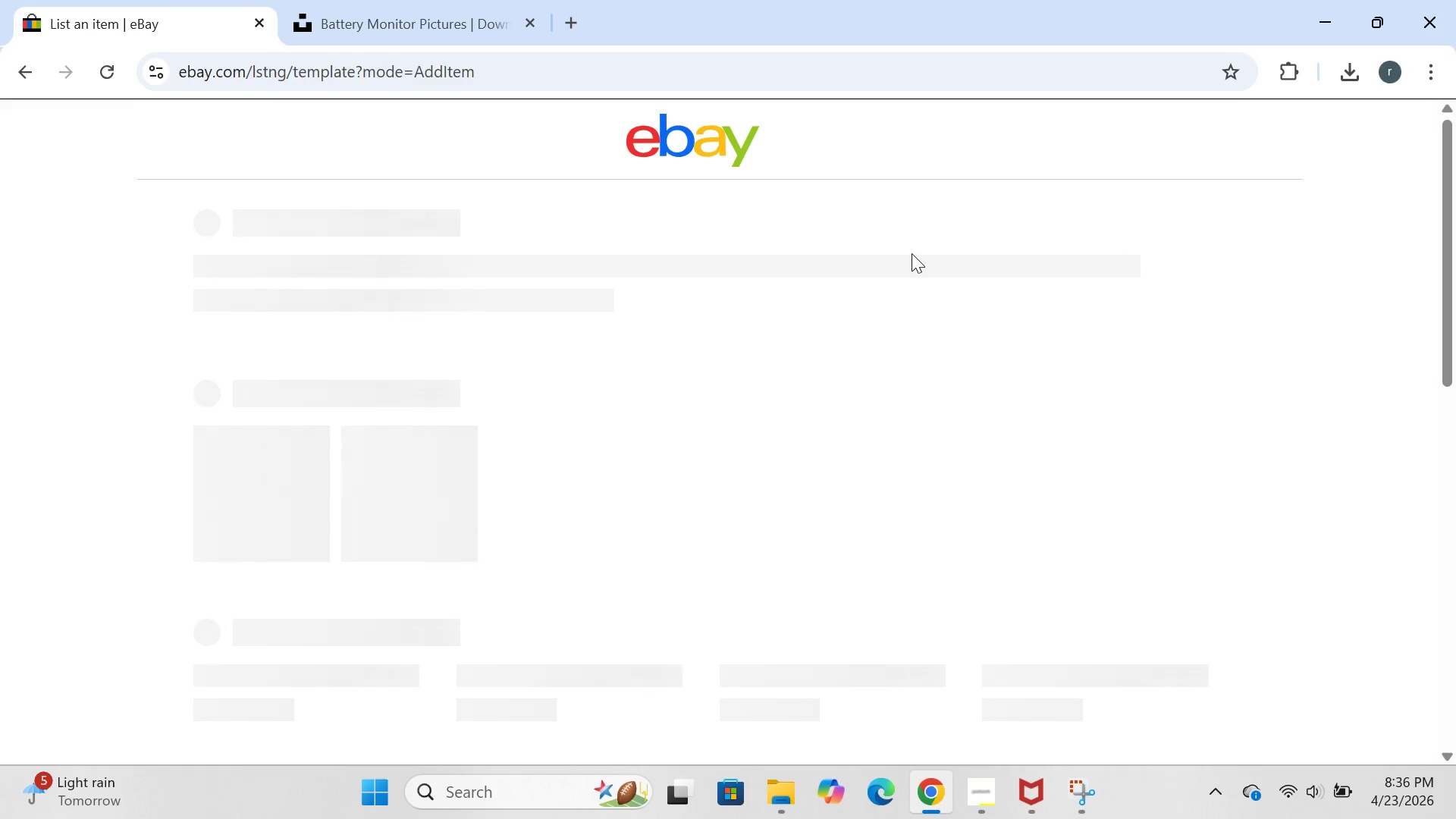 
wait(26.08)
 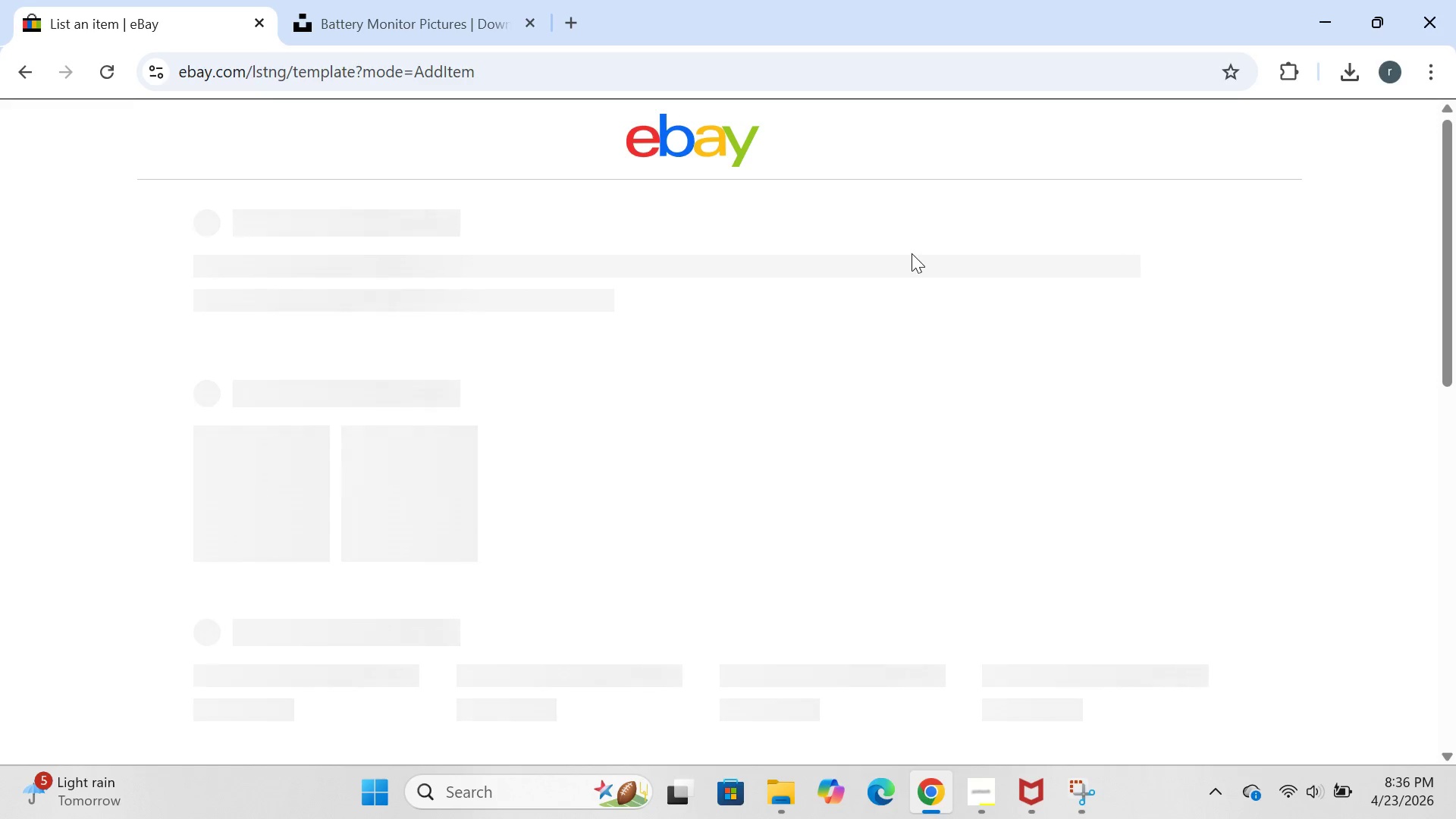 
left_click([992, 782])